 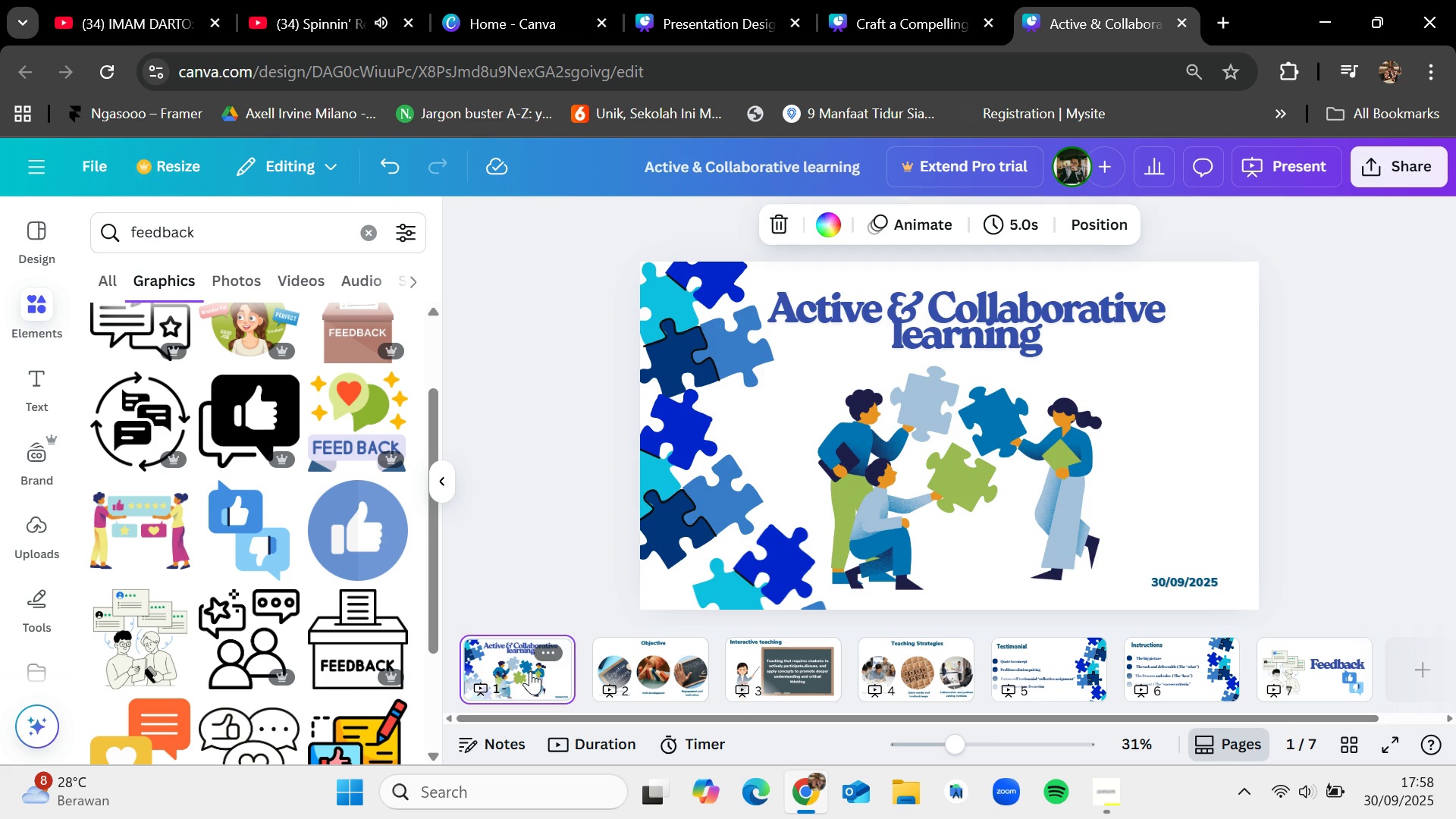 
left_click([585, 673])
 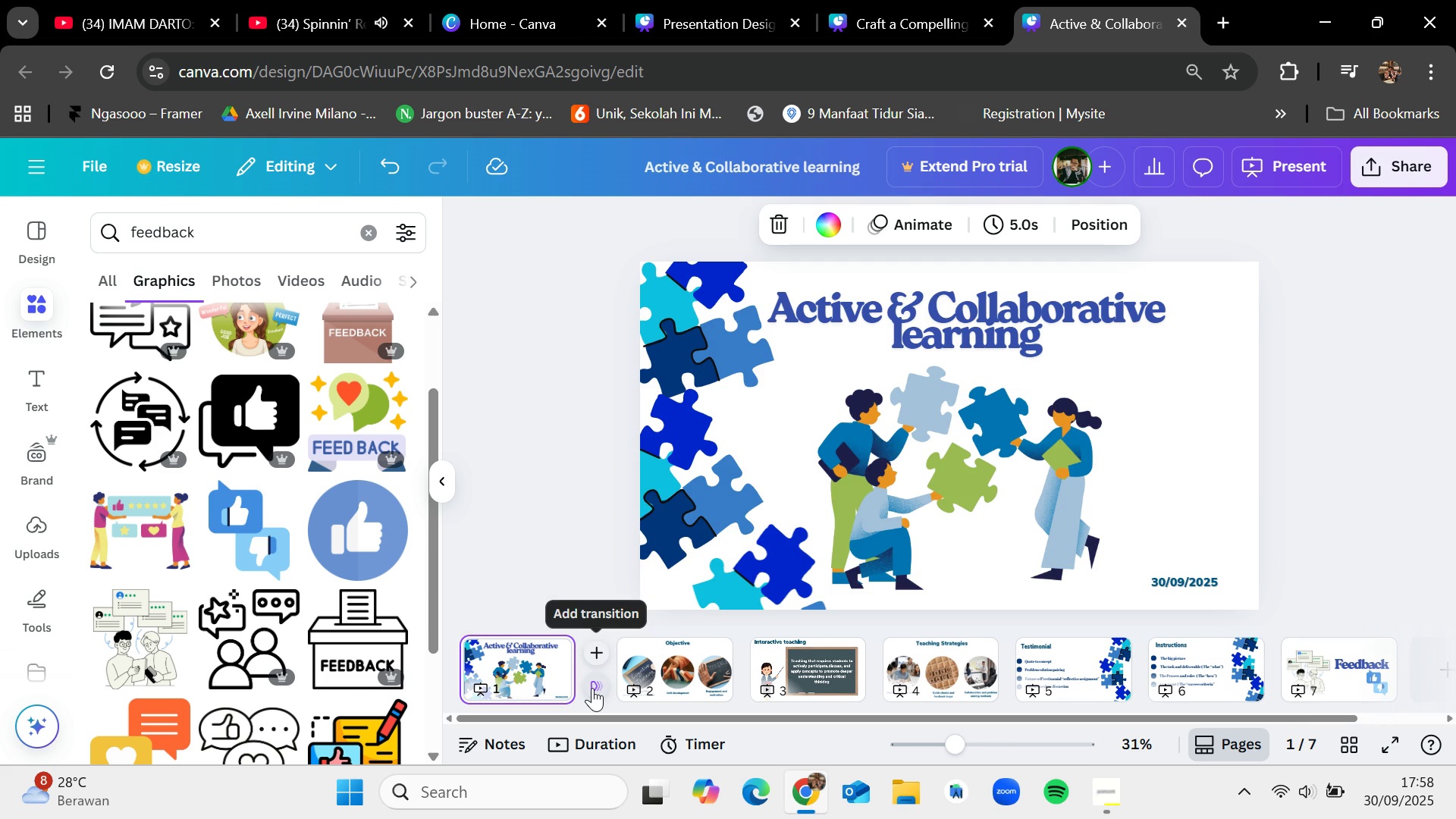 
left_click([592, 688])
 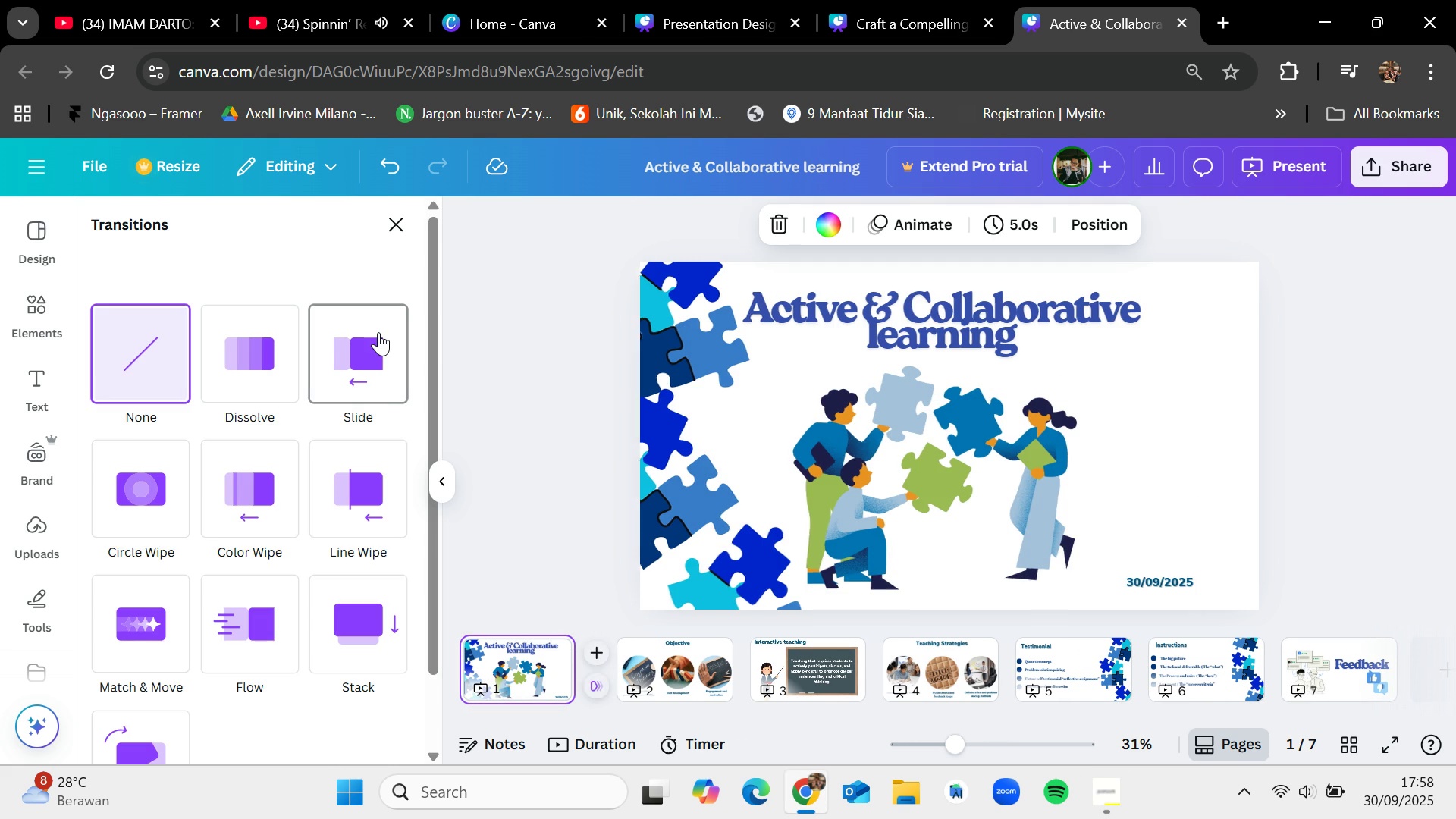 
left_click([378, 332])
 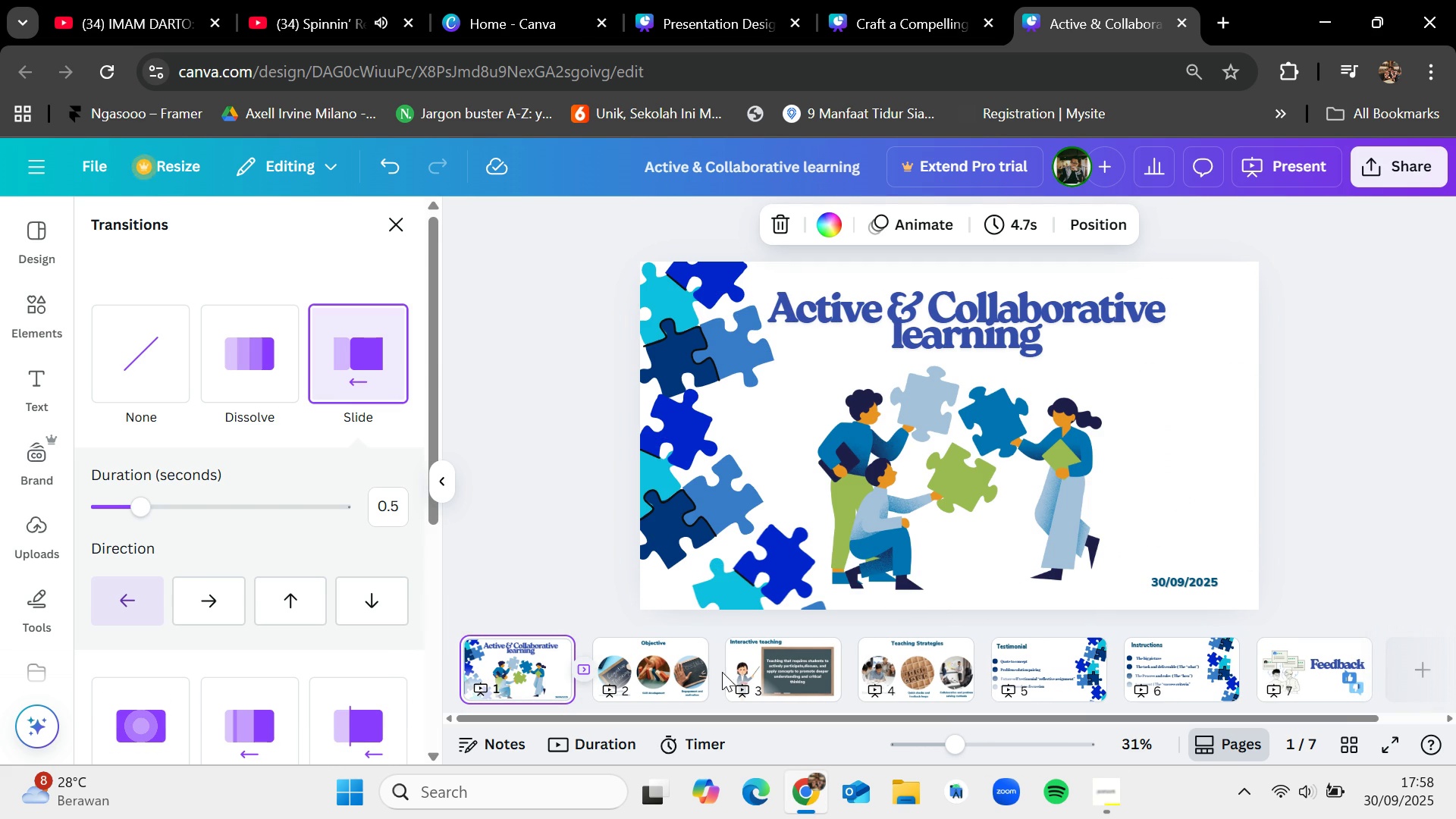 
left_click([721, 676])
 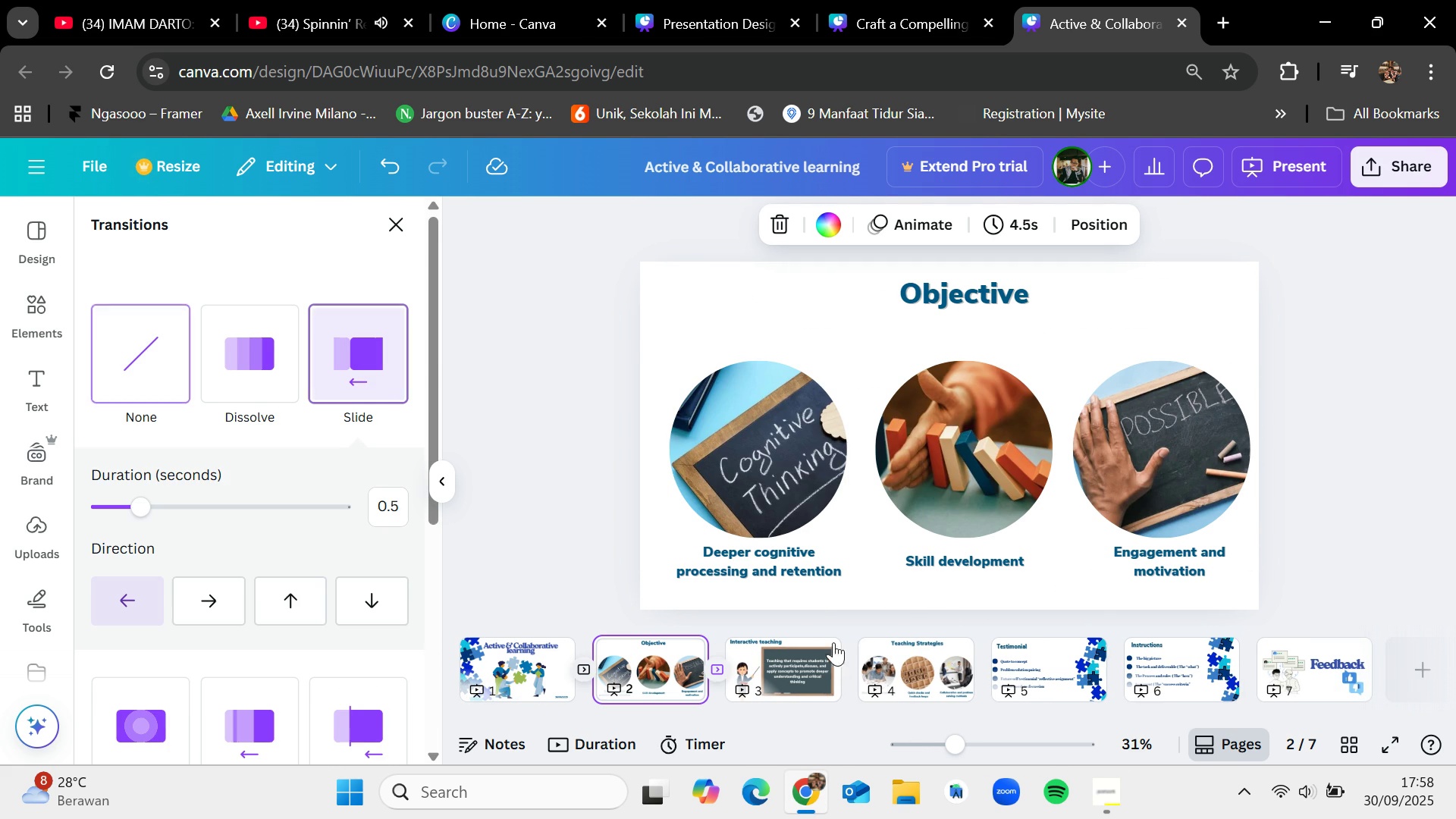 
left_click([852, 670])
 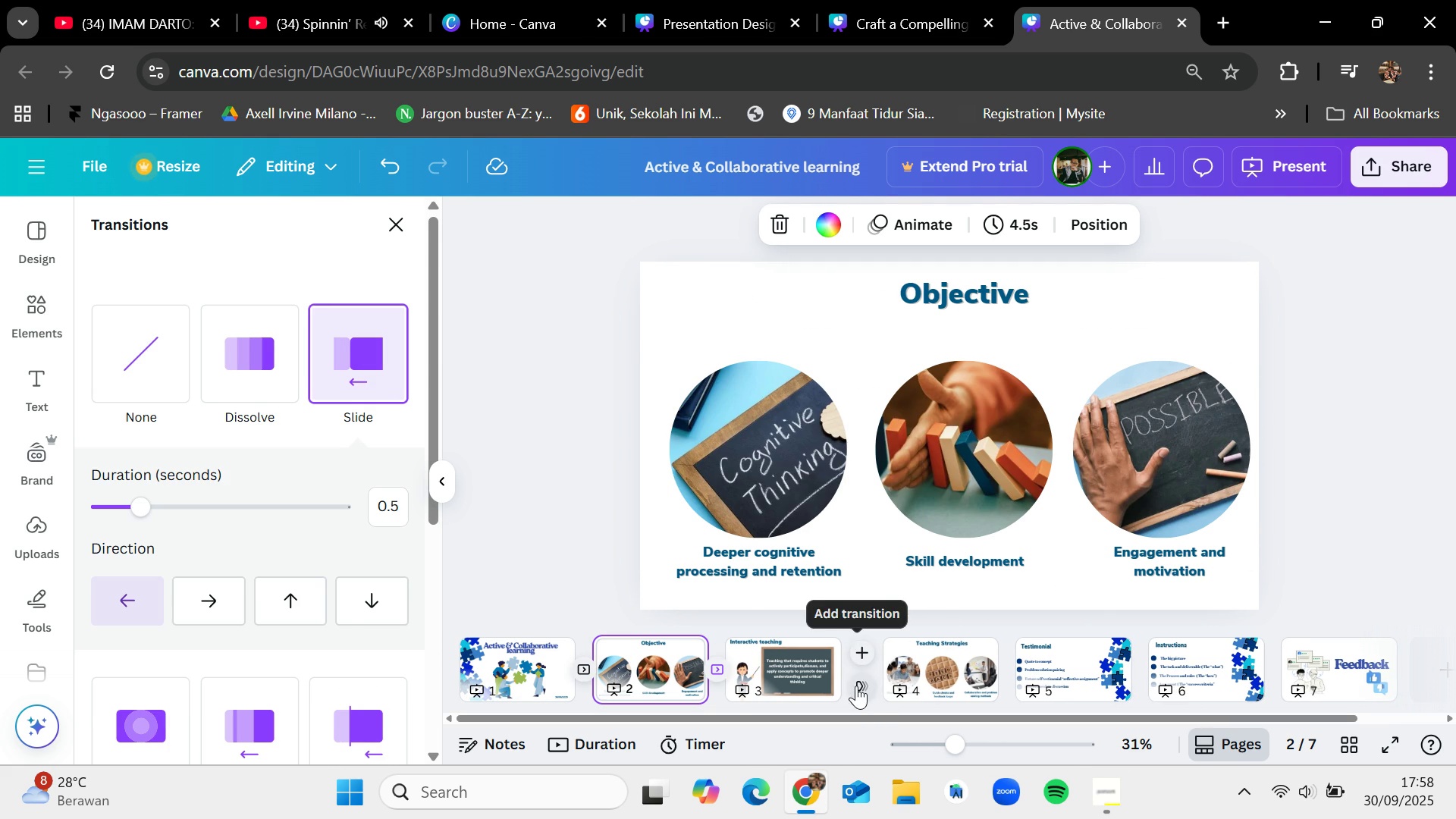 
left_click([857, 686])
 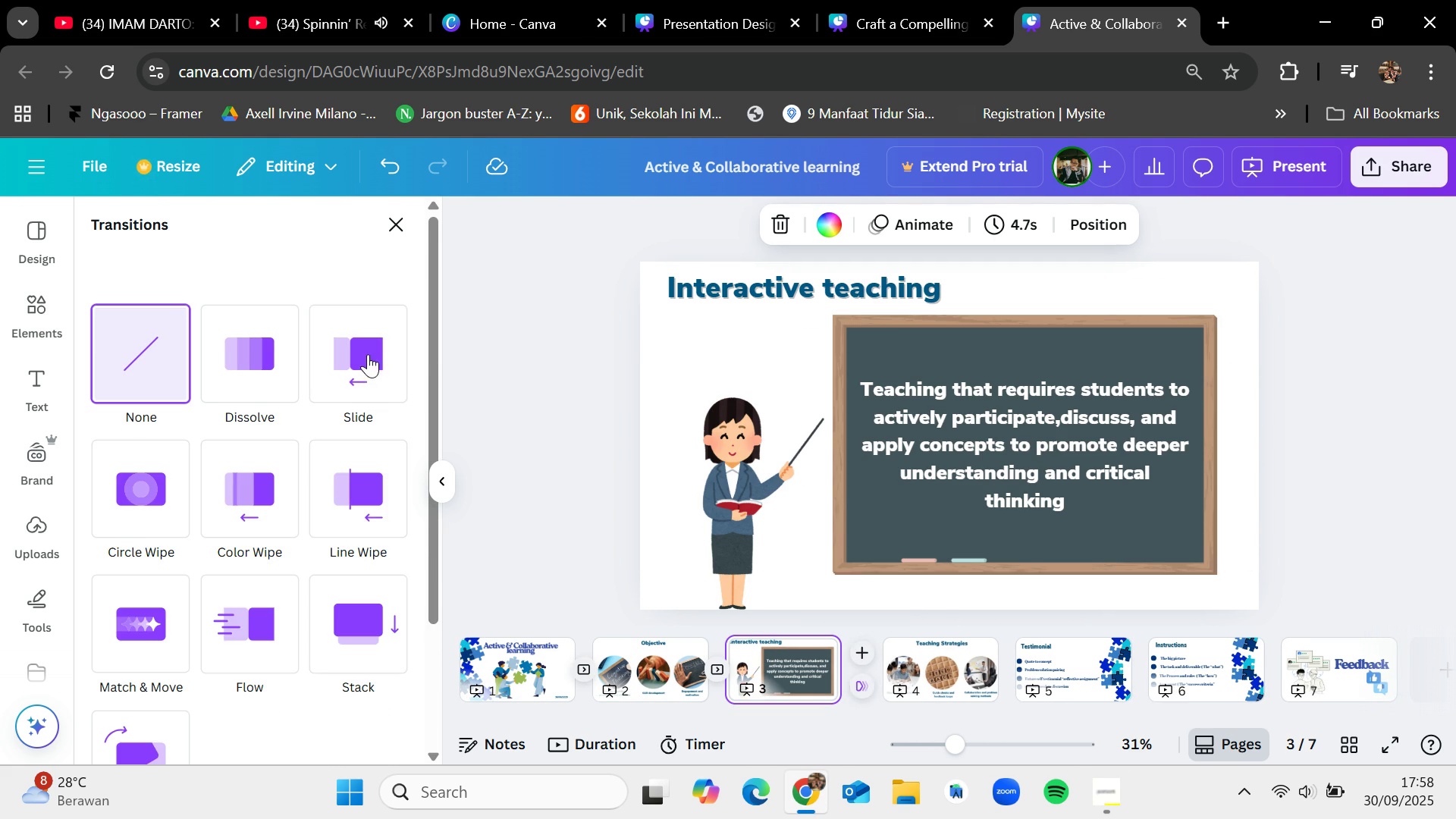 
left_click([367, 352])
 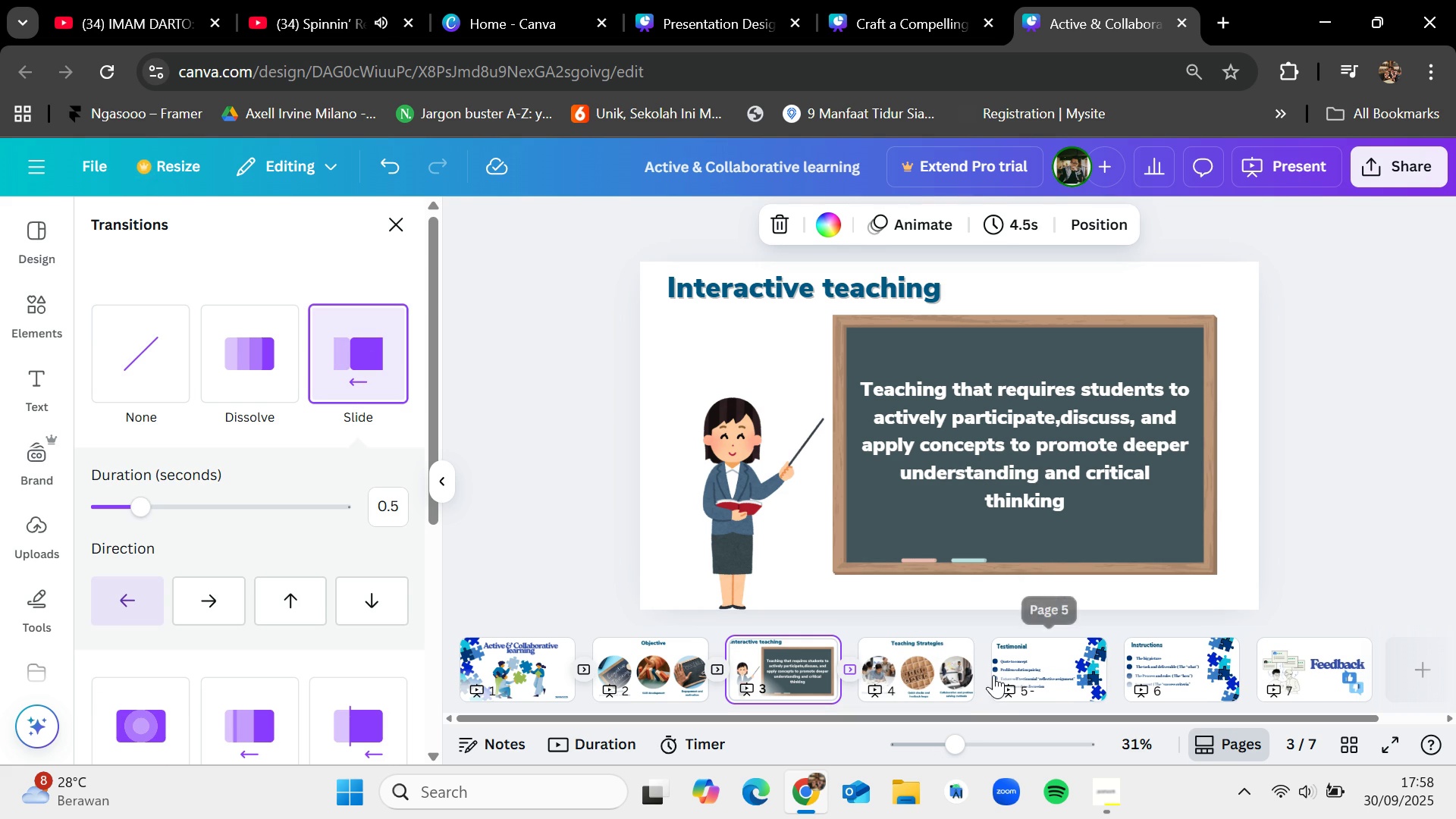 
left_click([983, 686])
 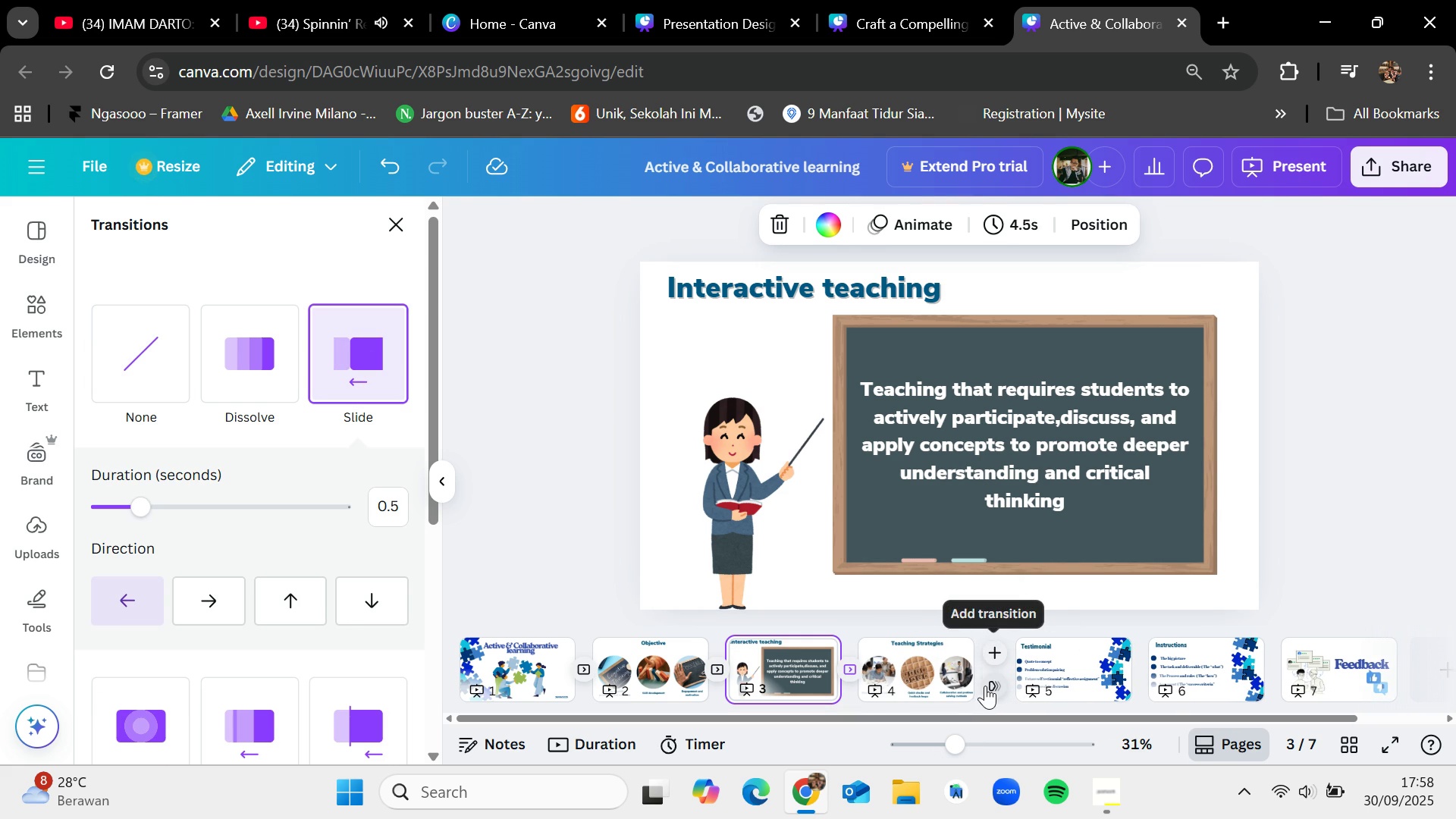 
left_click([987, 686])
 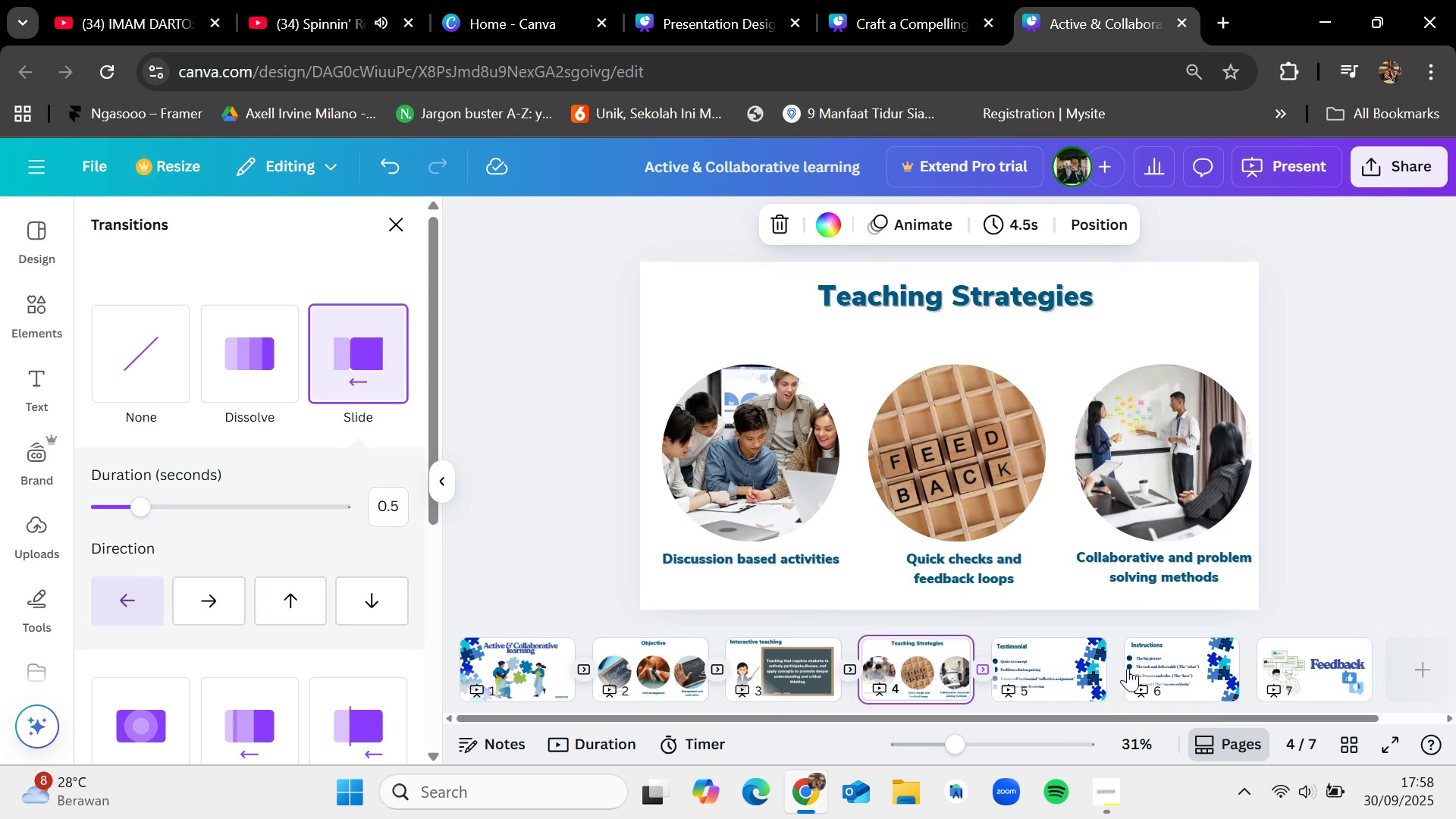 
left_click([1119, 667])
 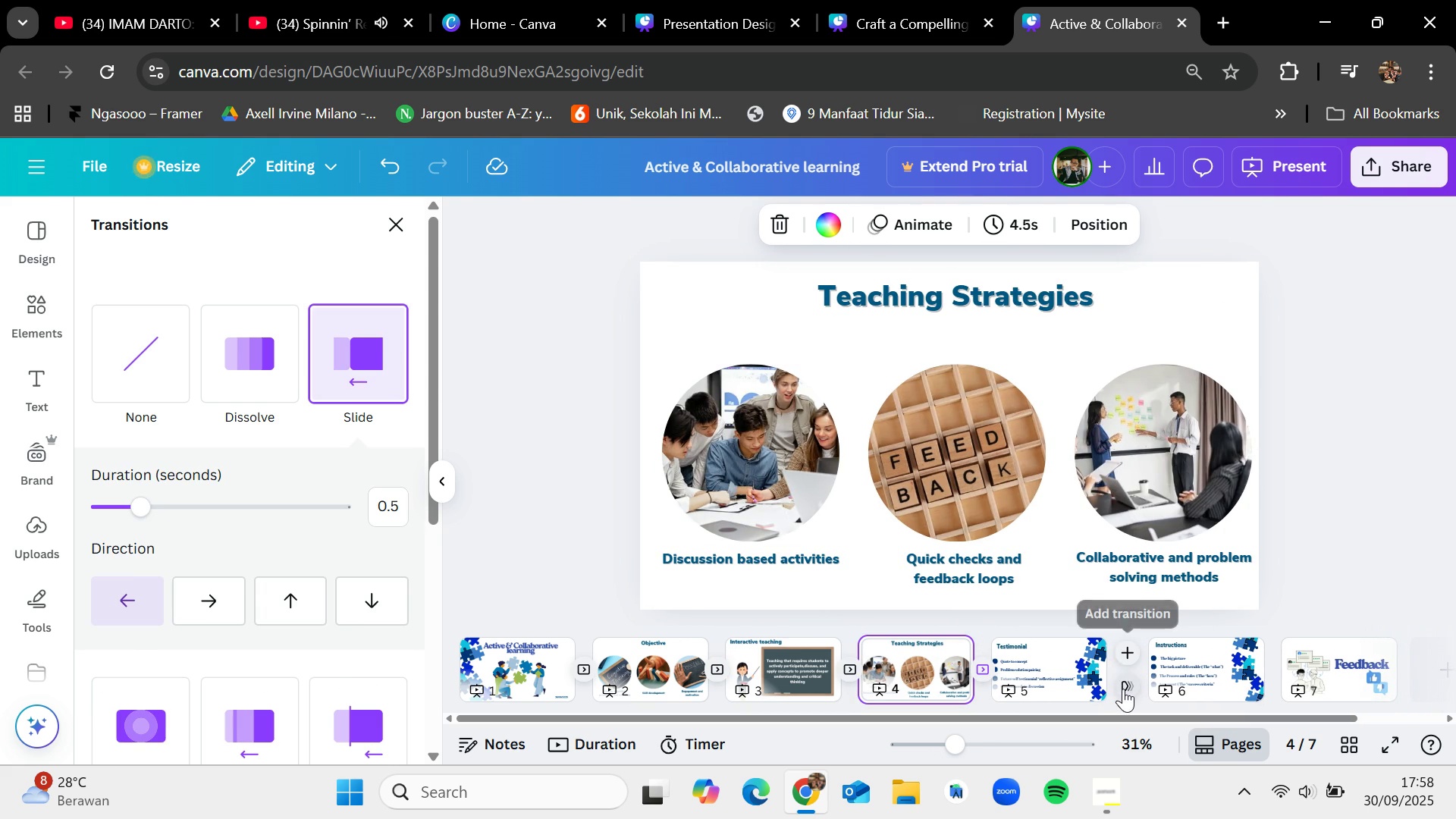 
left_click([1123, 689])
 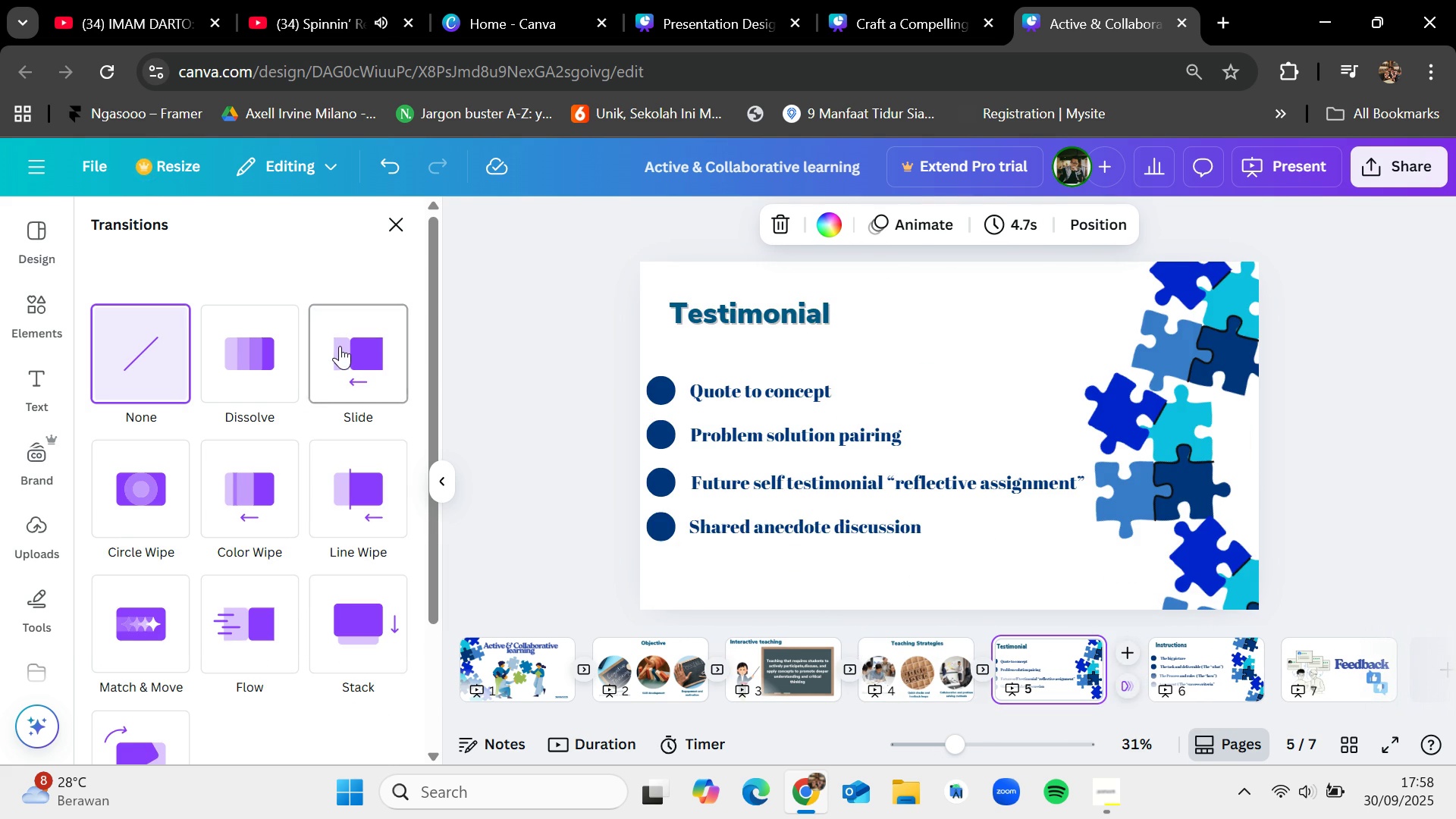 
left_click([340, 345])
 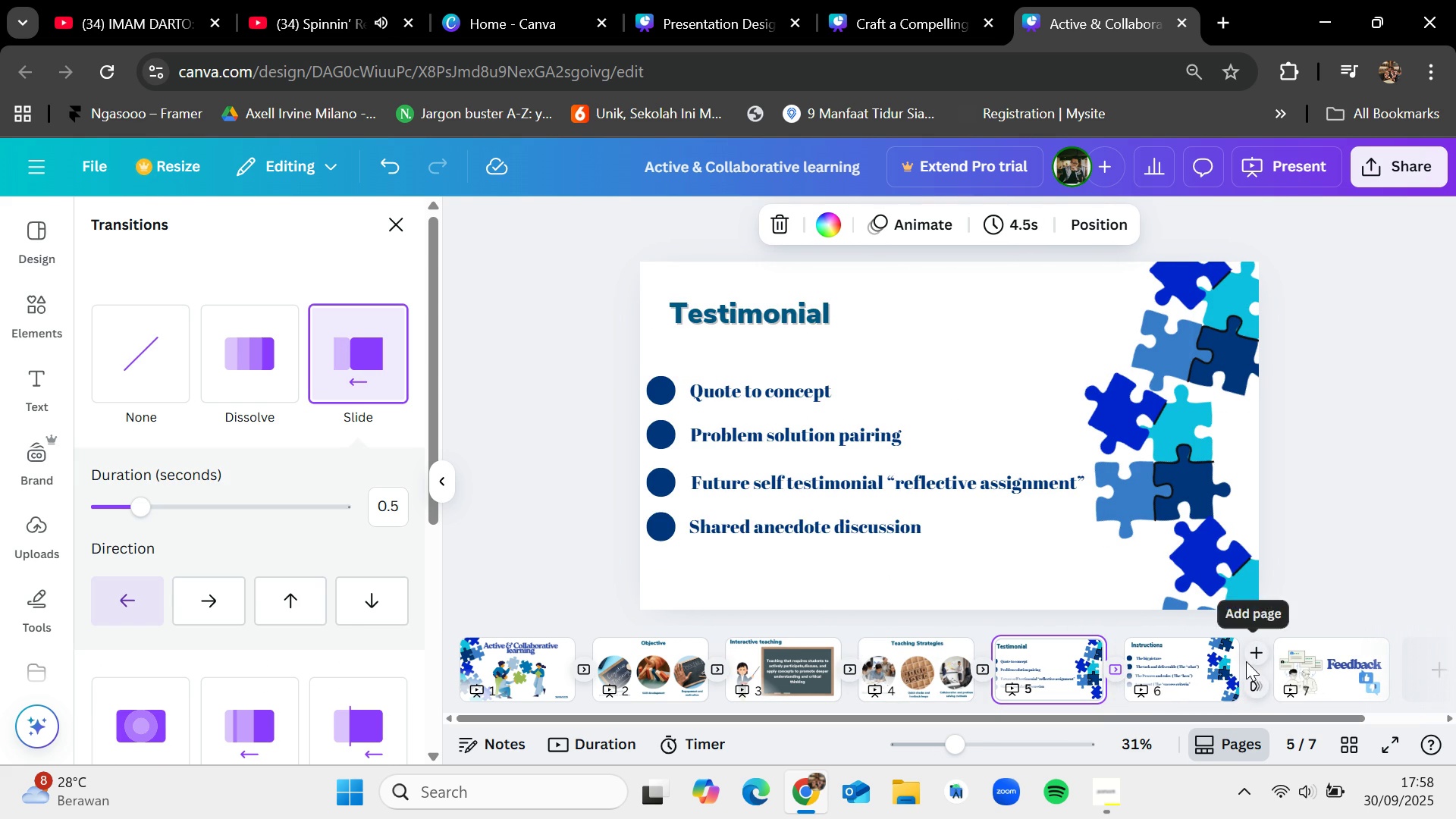 
left_click([1260, 685])
 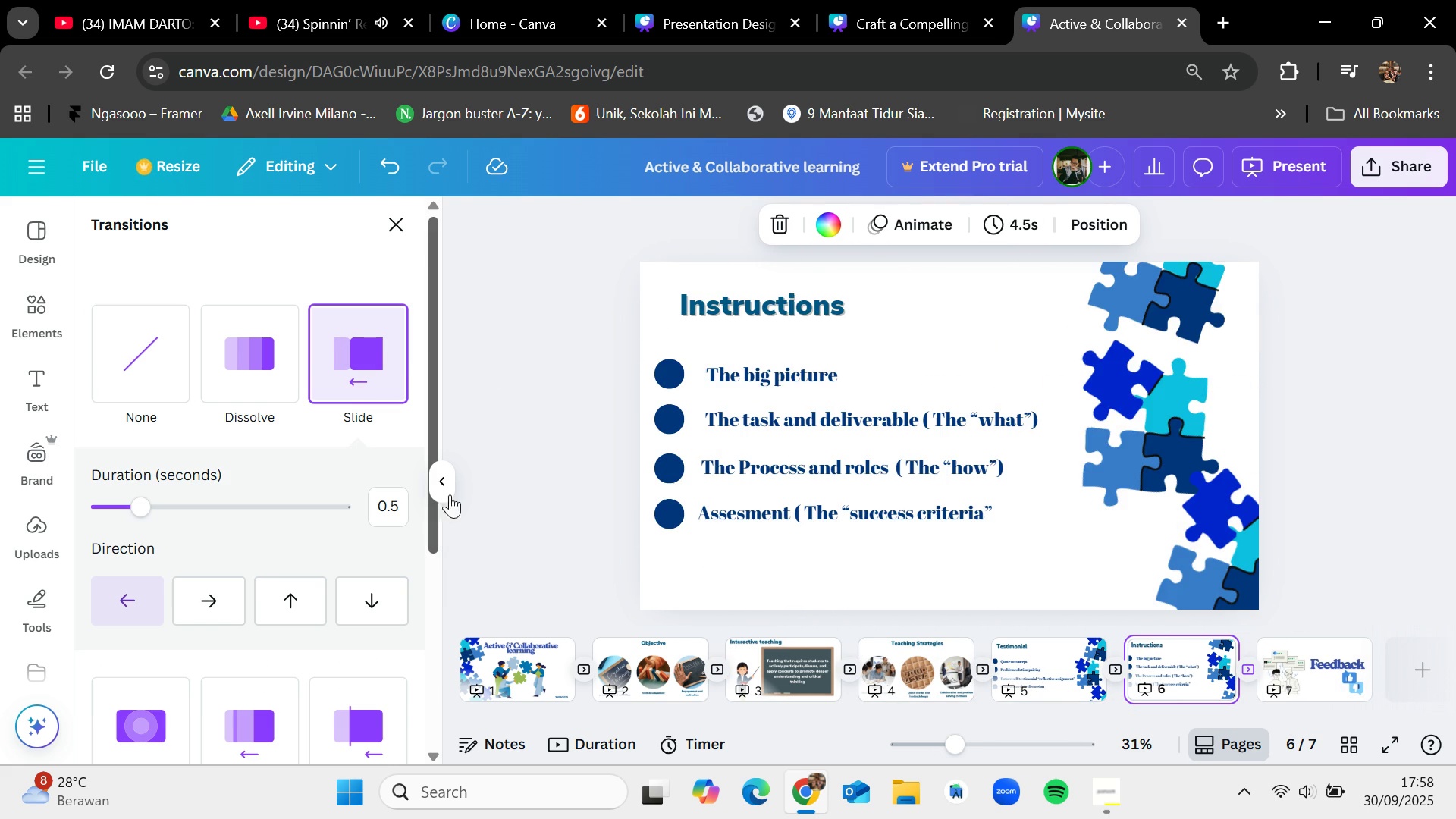 
left_click([507, 667])
 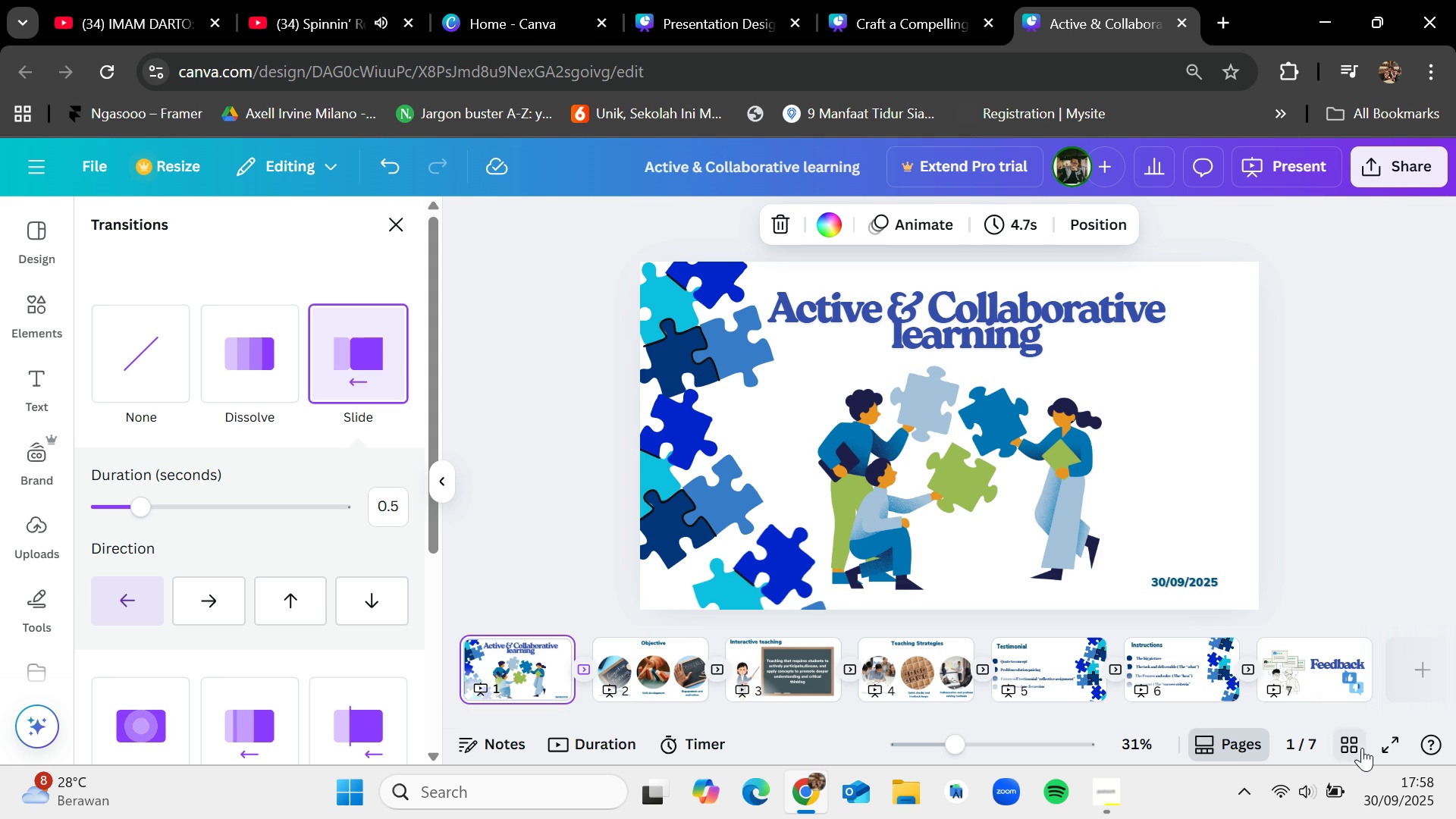 
left_click([1379, 742])
 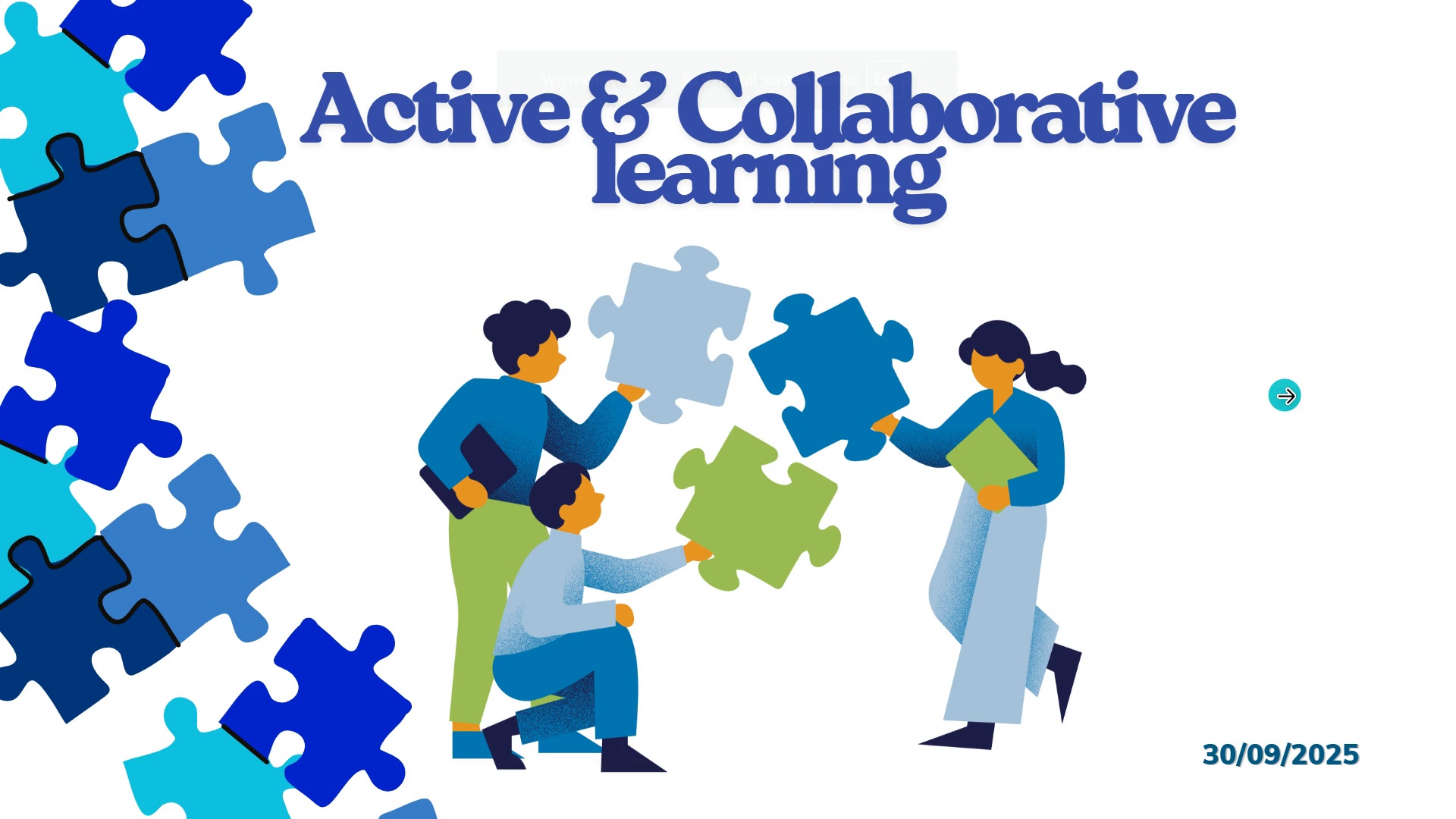 
wait(5.86)
 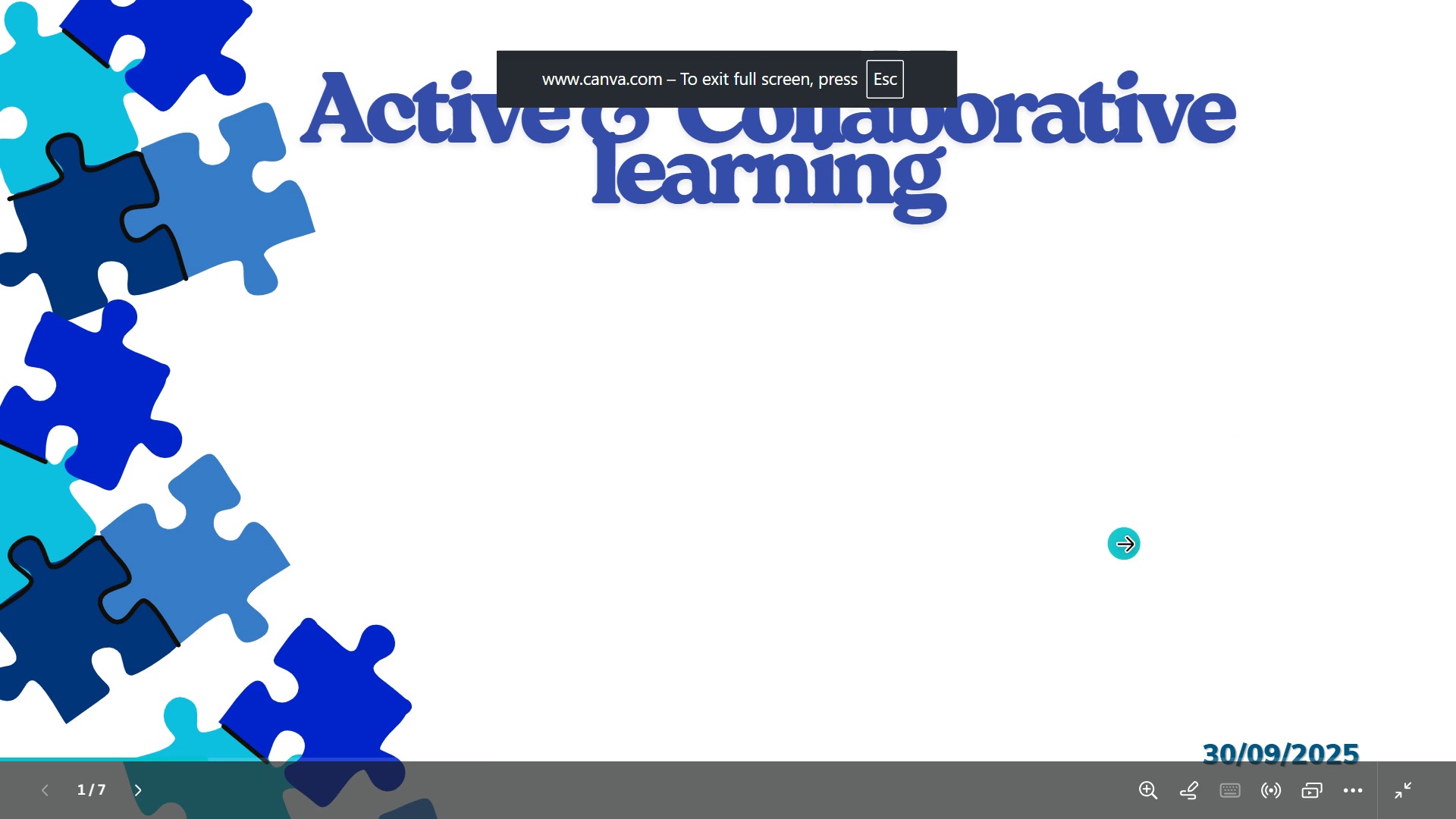 
left_click([1285, 396])
 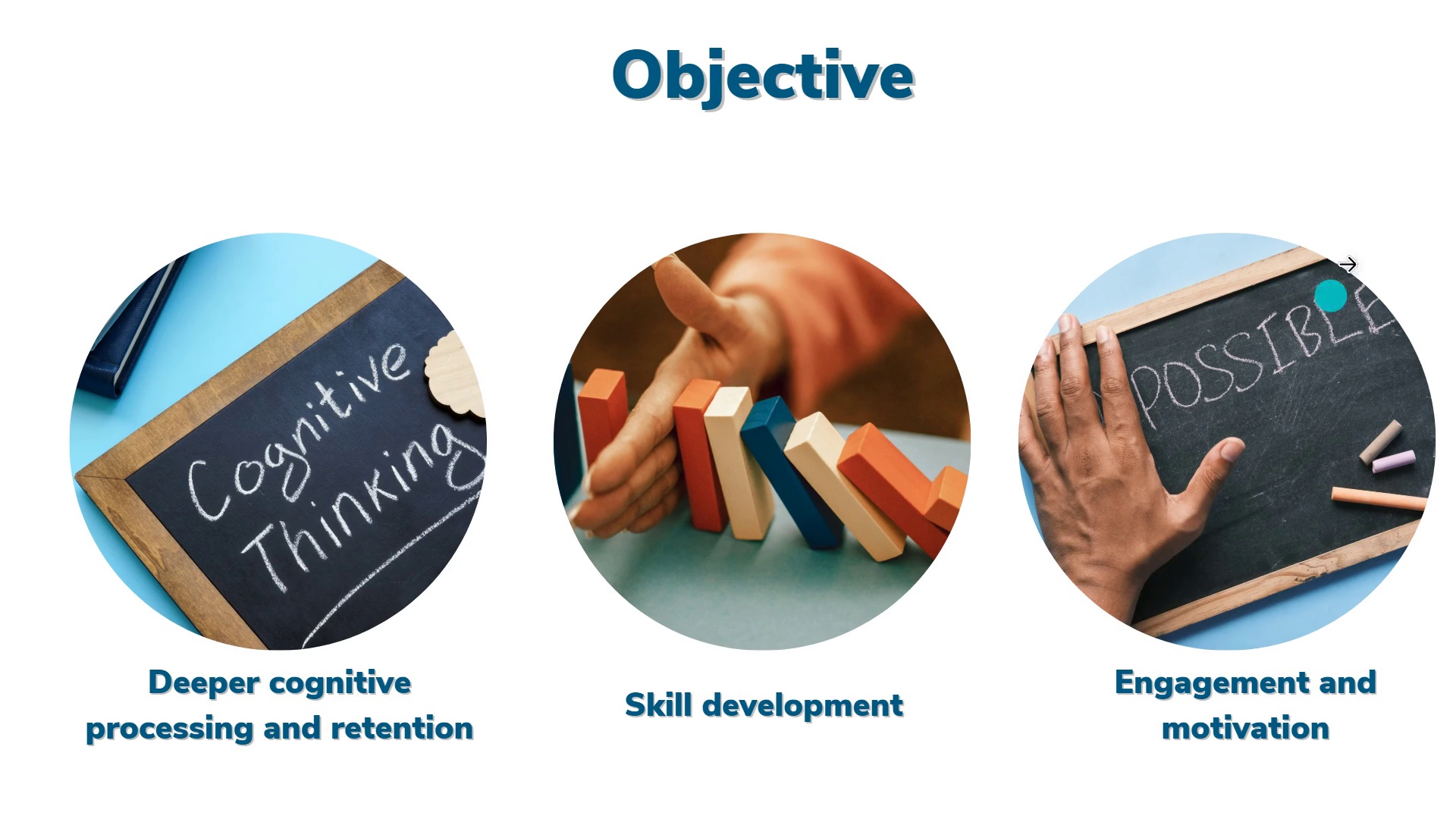 
left_click([1367, 237])
 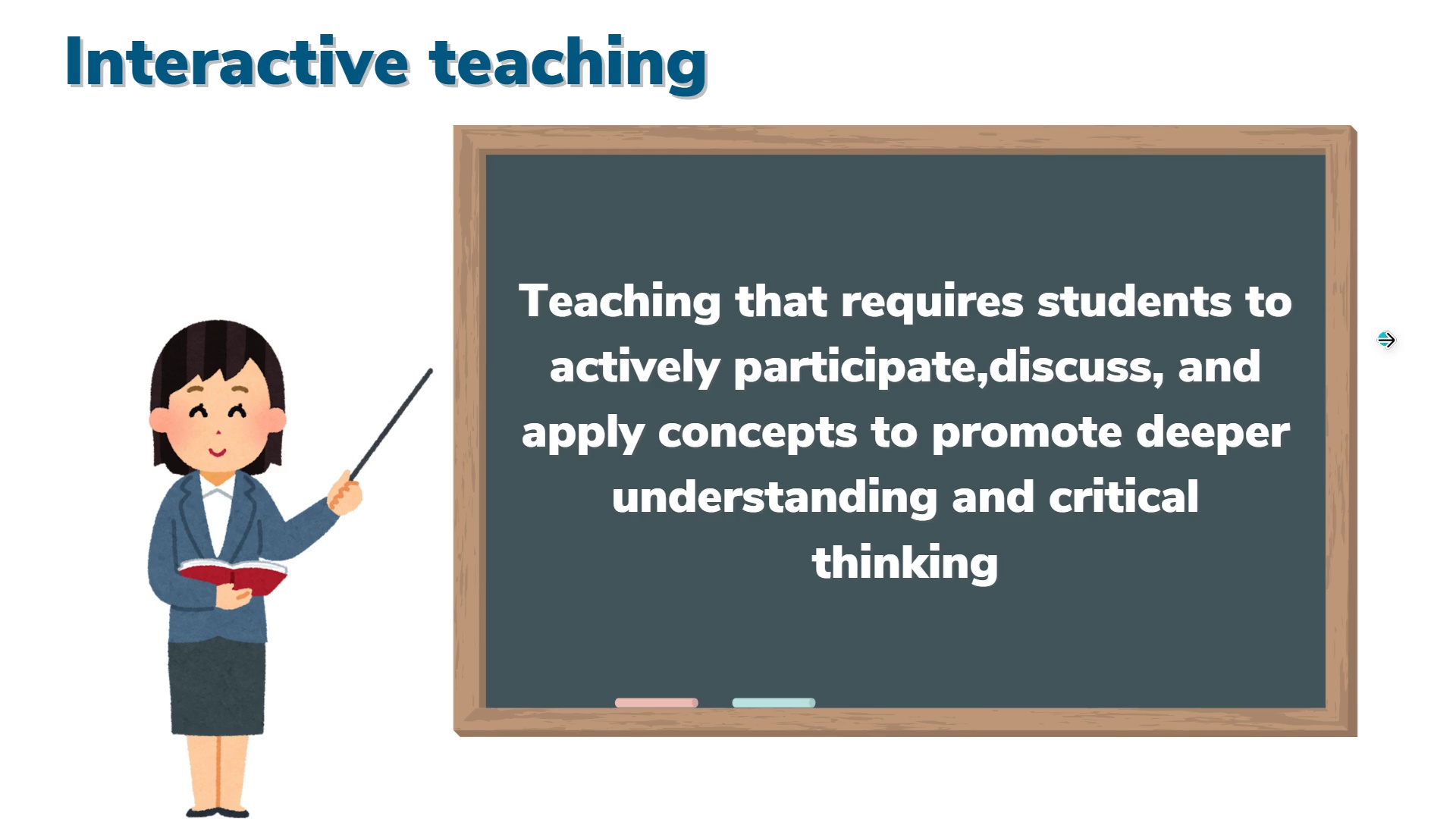 
wait(6.52)
 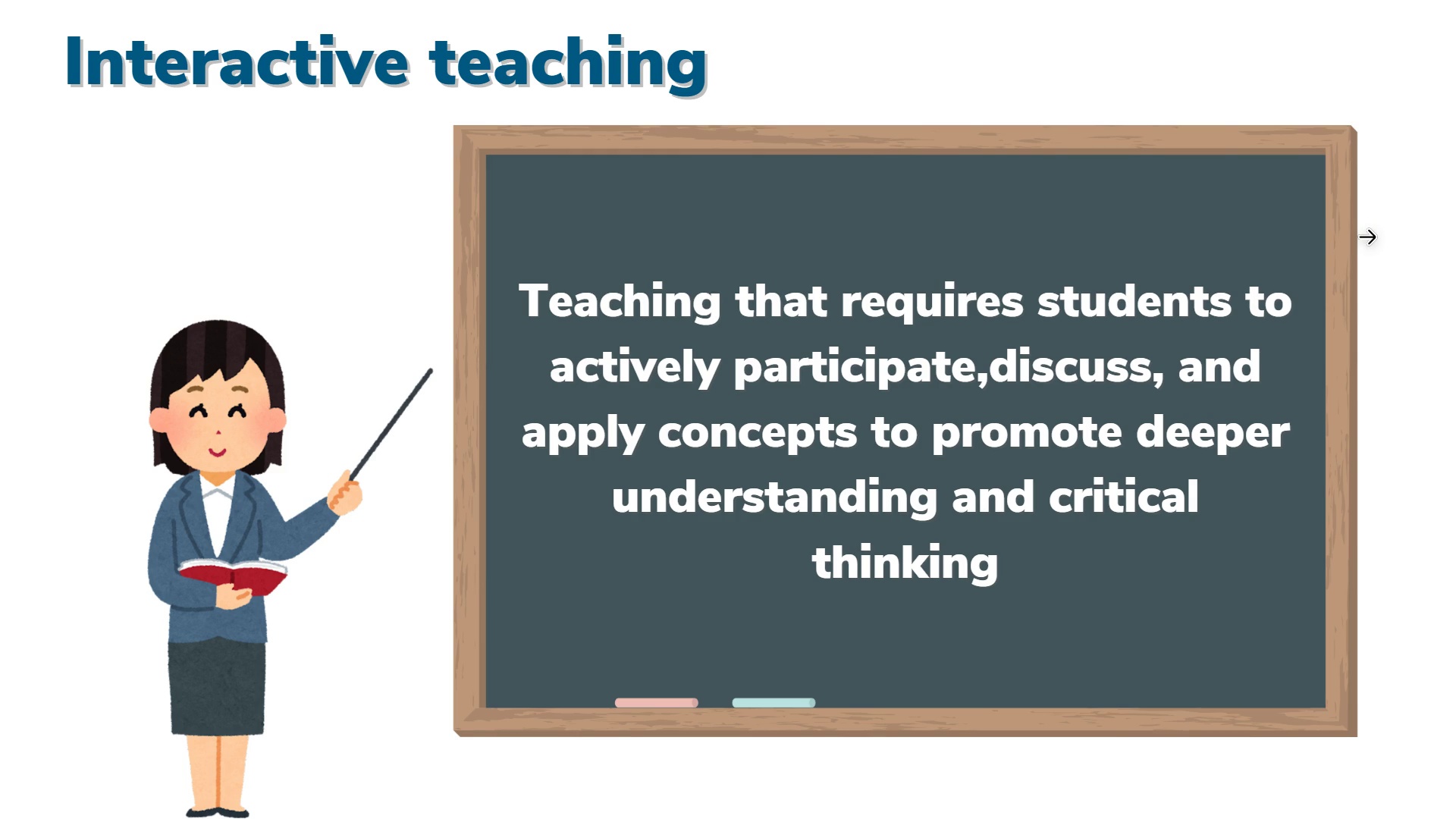 
left_click([1385, 340])
 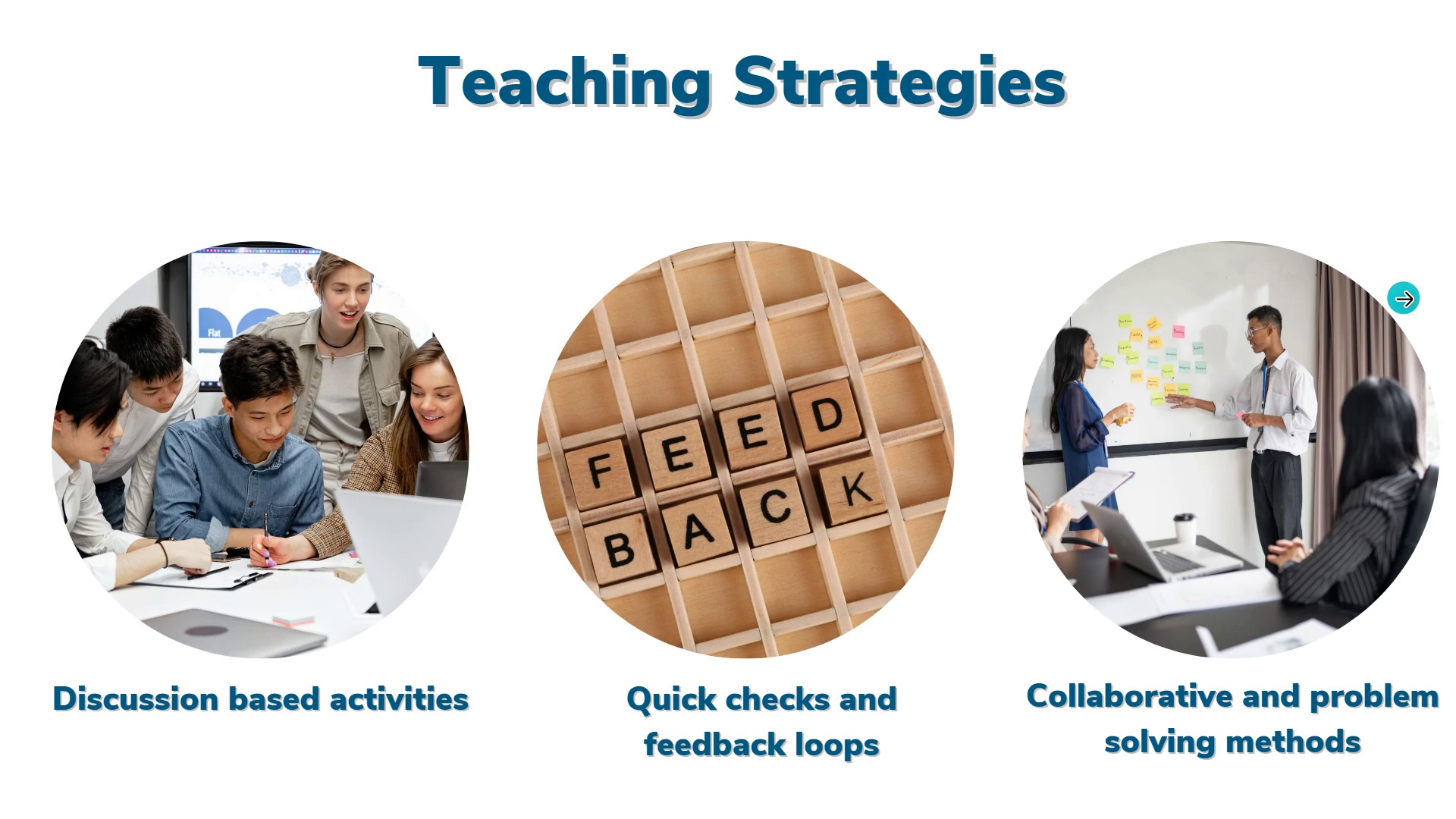 
left_click([1404, 299])
 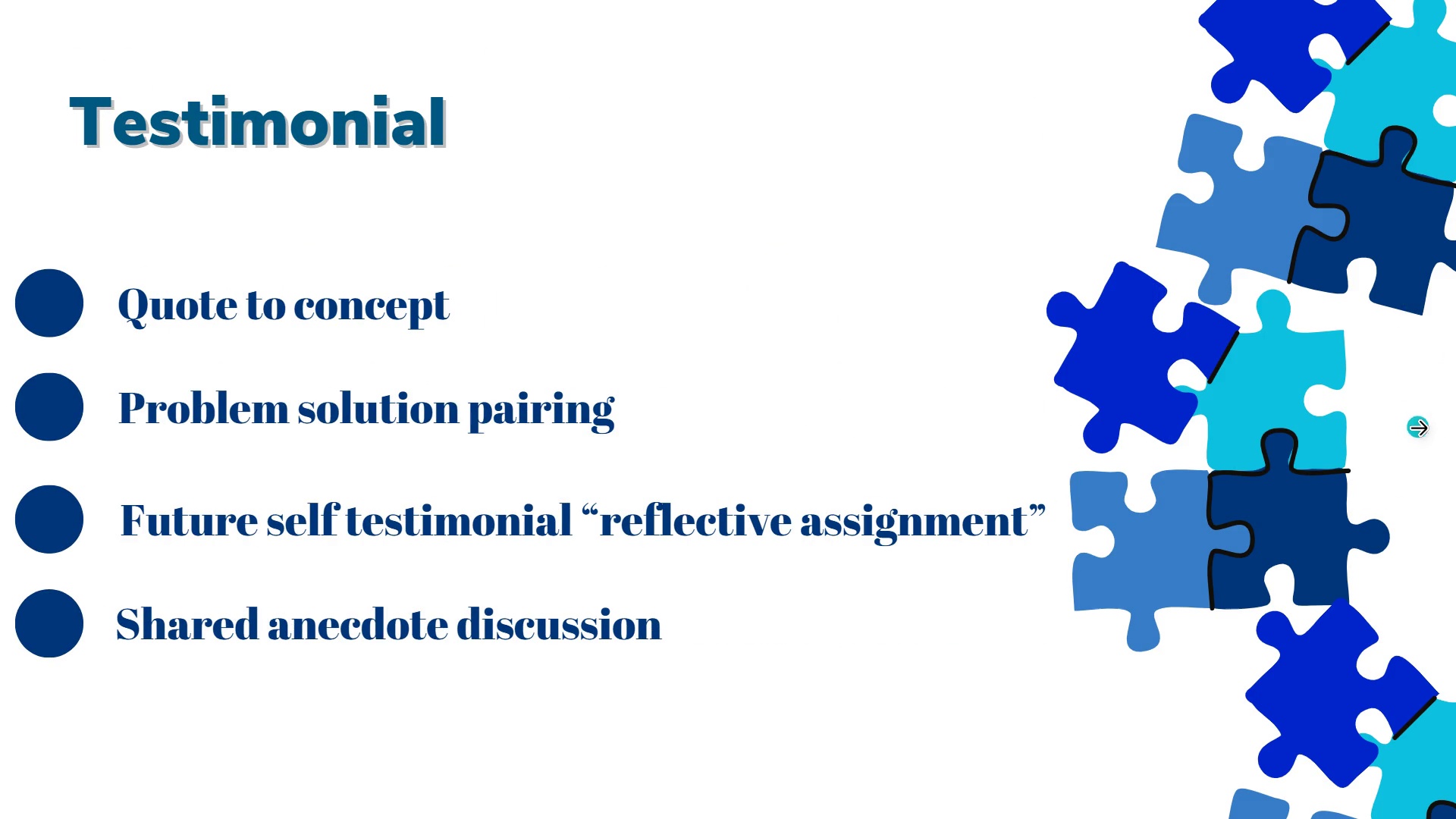 
left_click([1418, 428])
 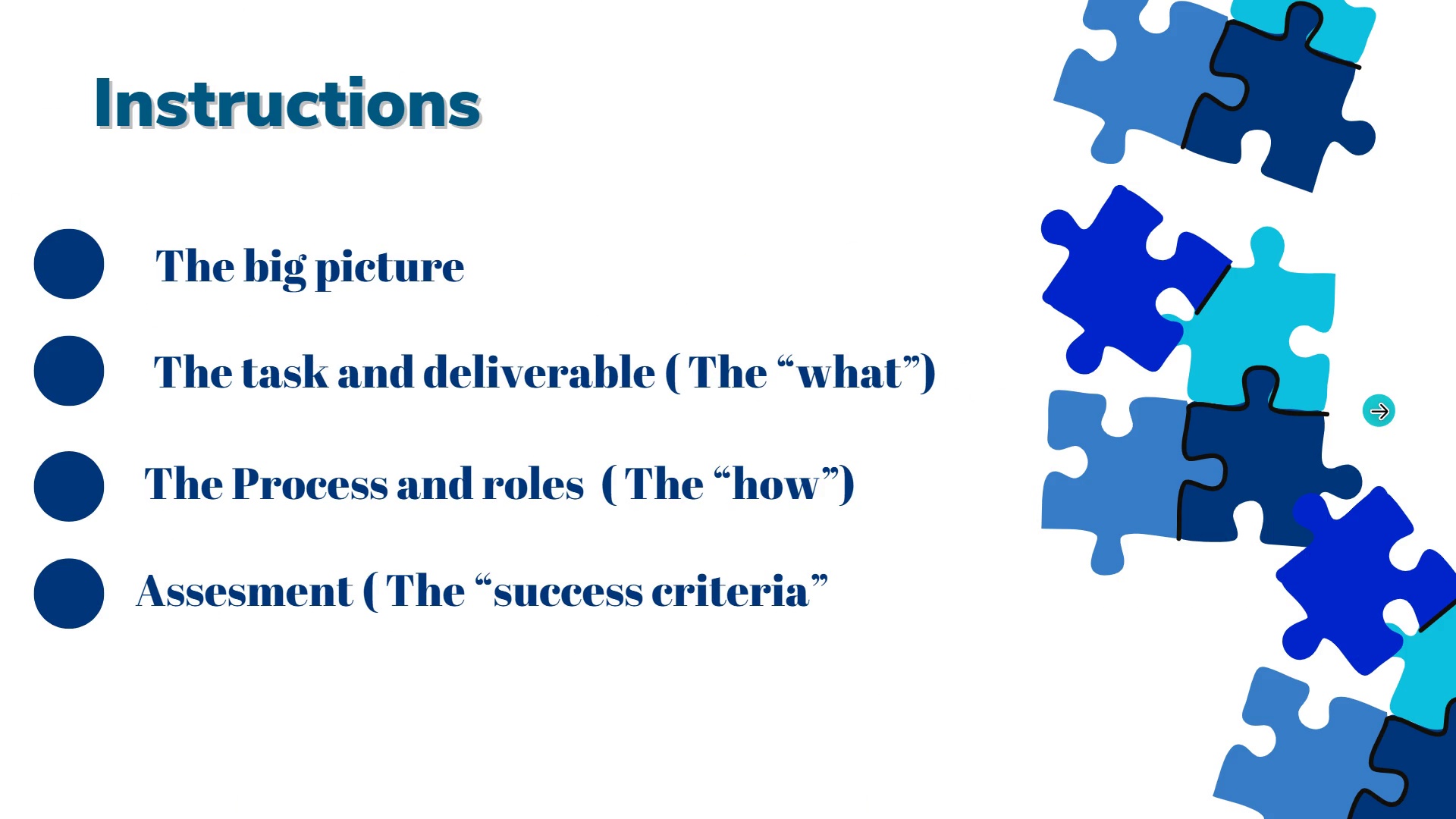 
left_click([1379, 411])
 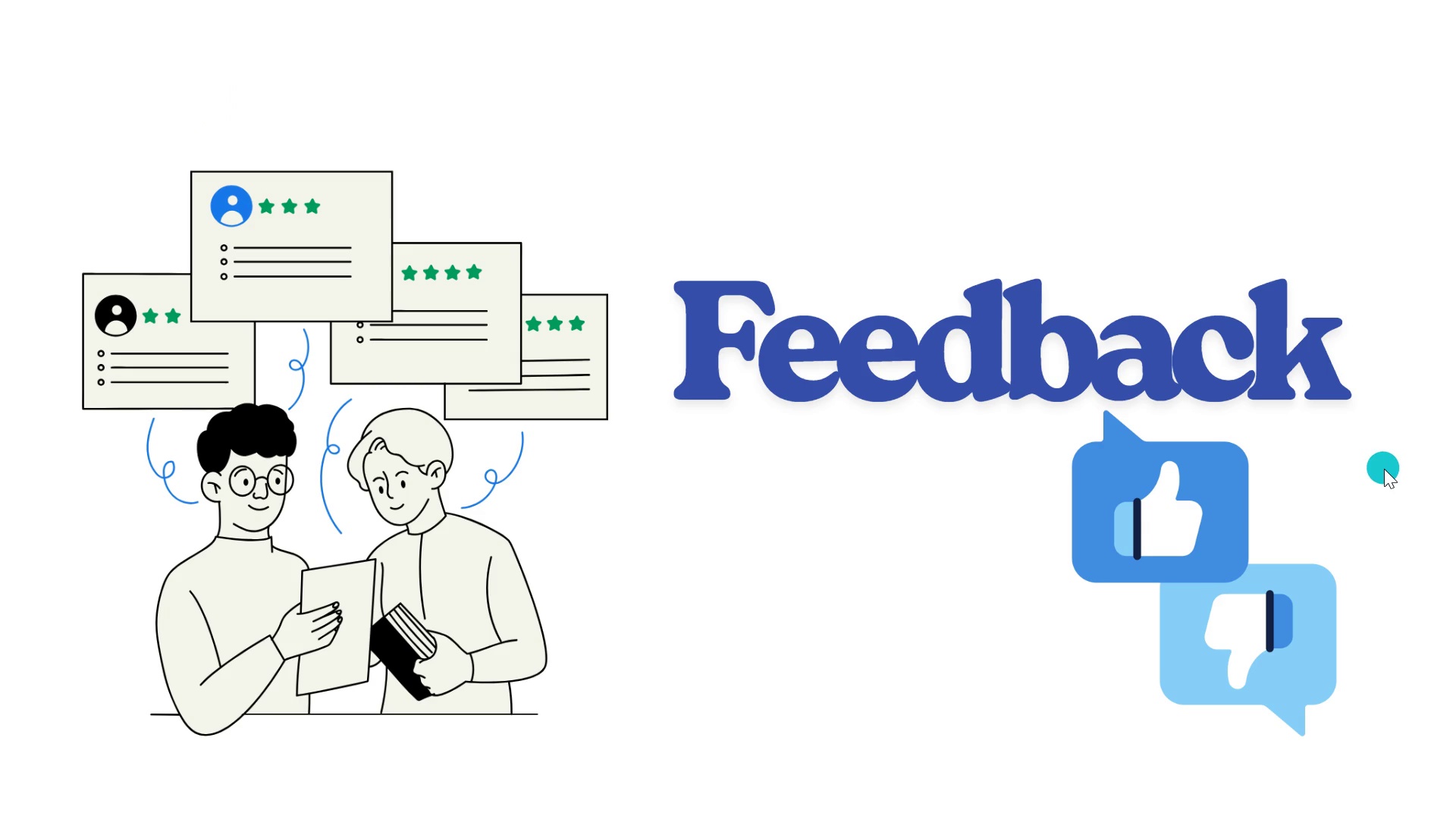 
left_click([1384, 469])
 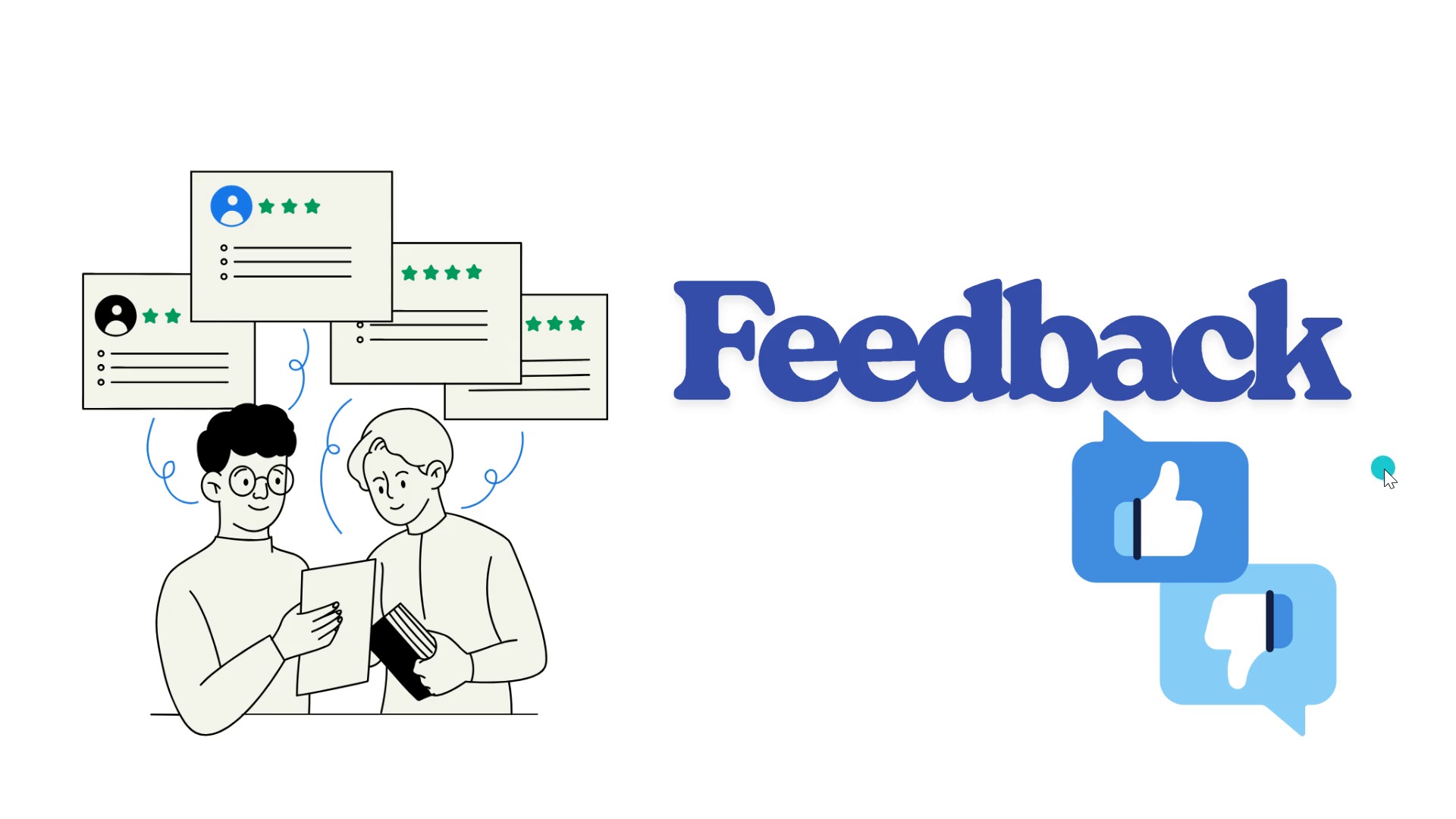 
key(Escape)